 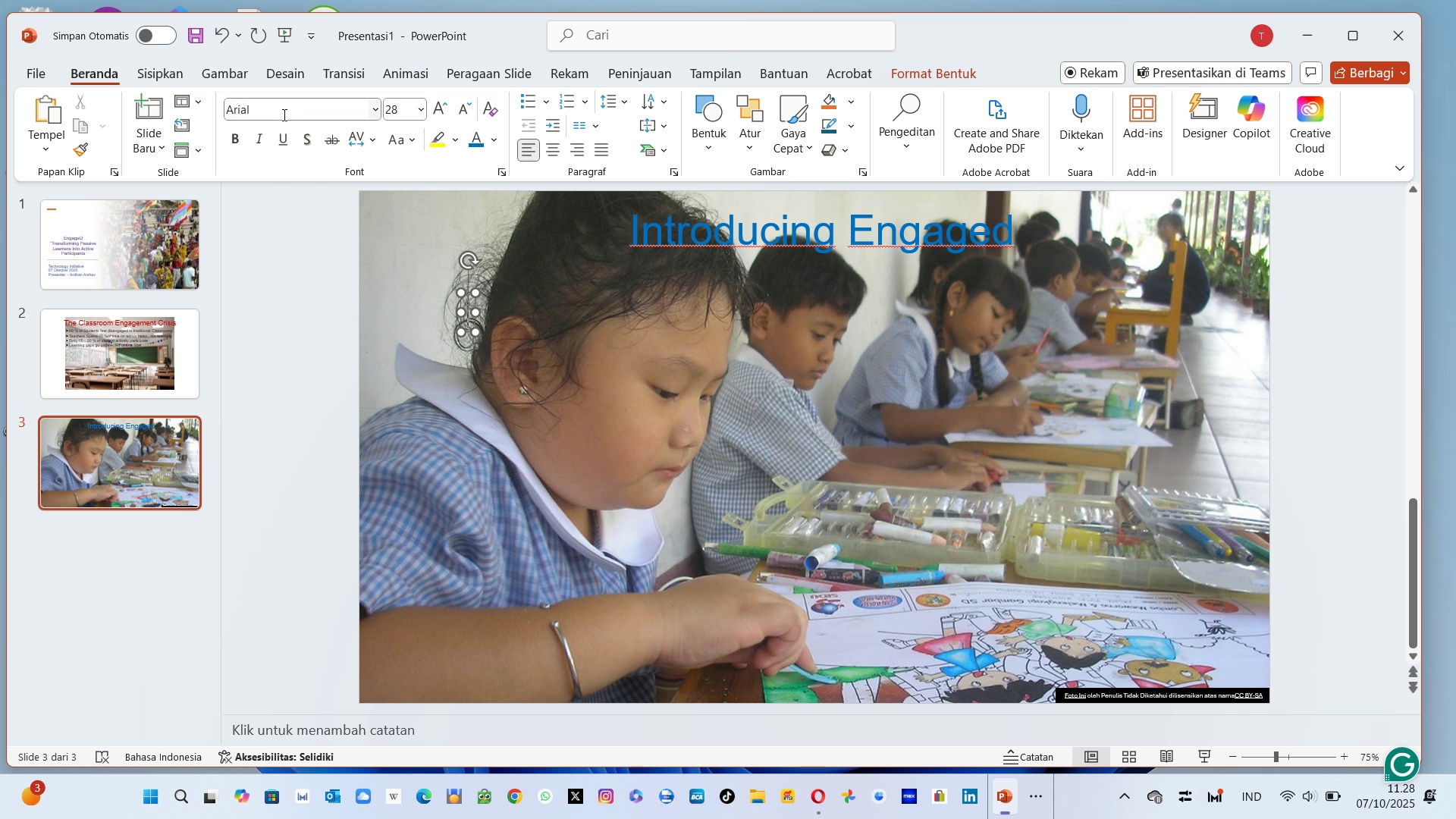 
left_click([489, 143])
 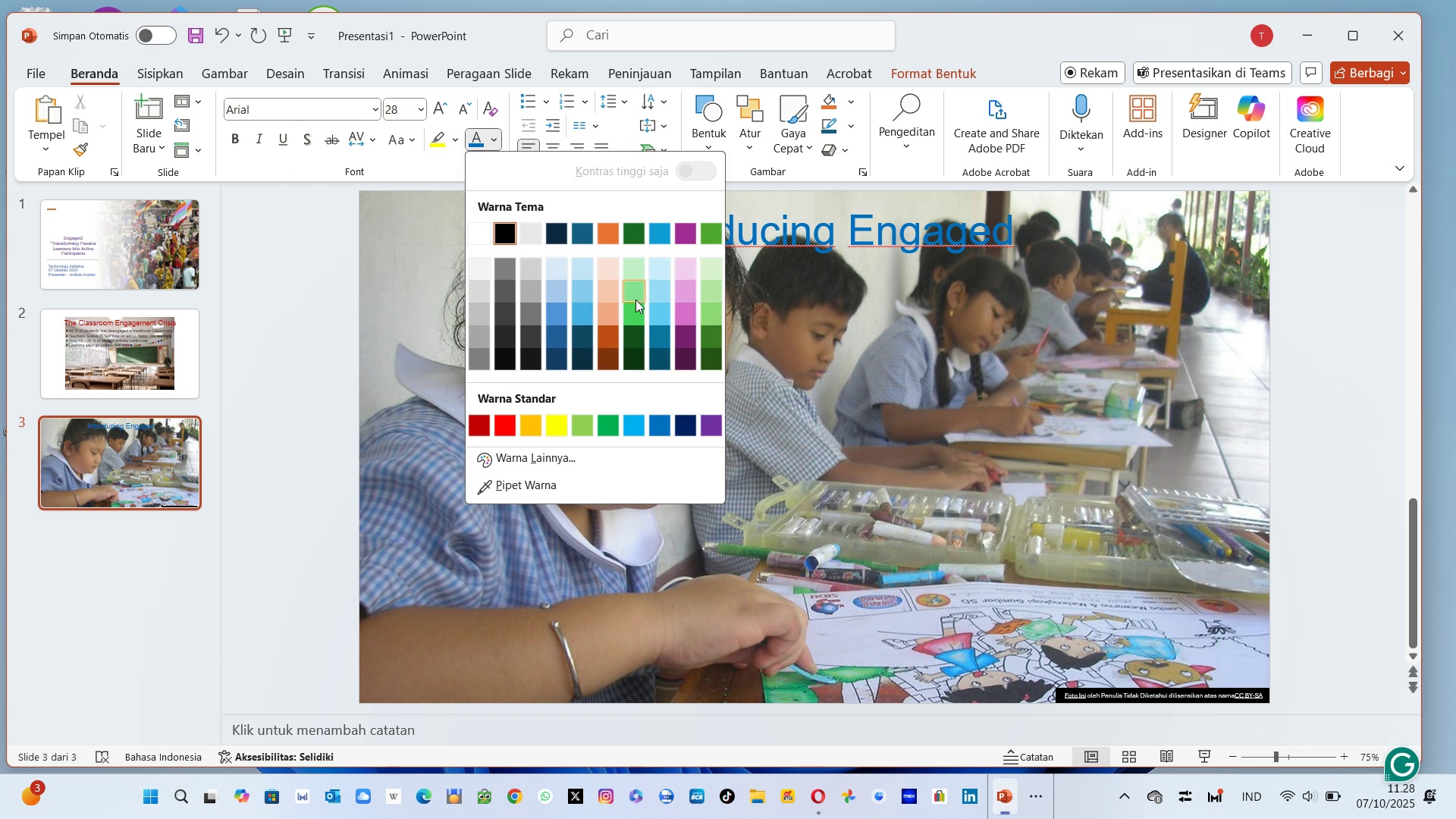 
wait(9.28)
 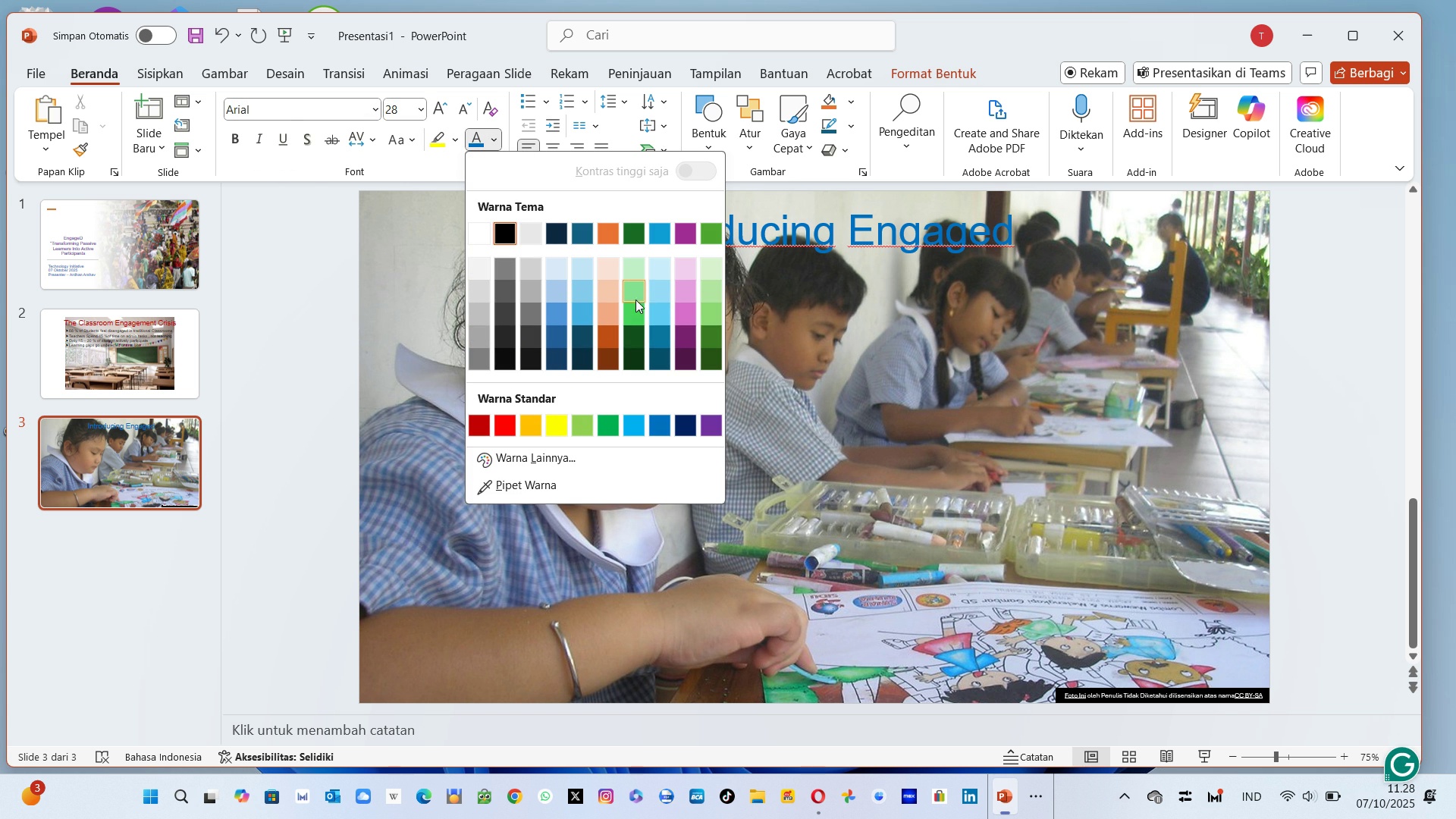 
double_click([634, 307])
 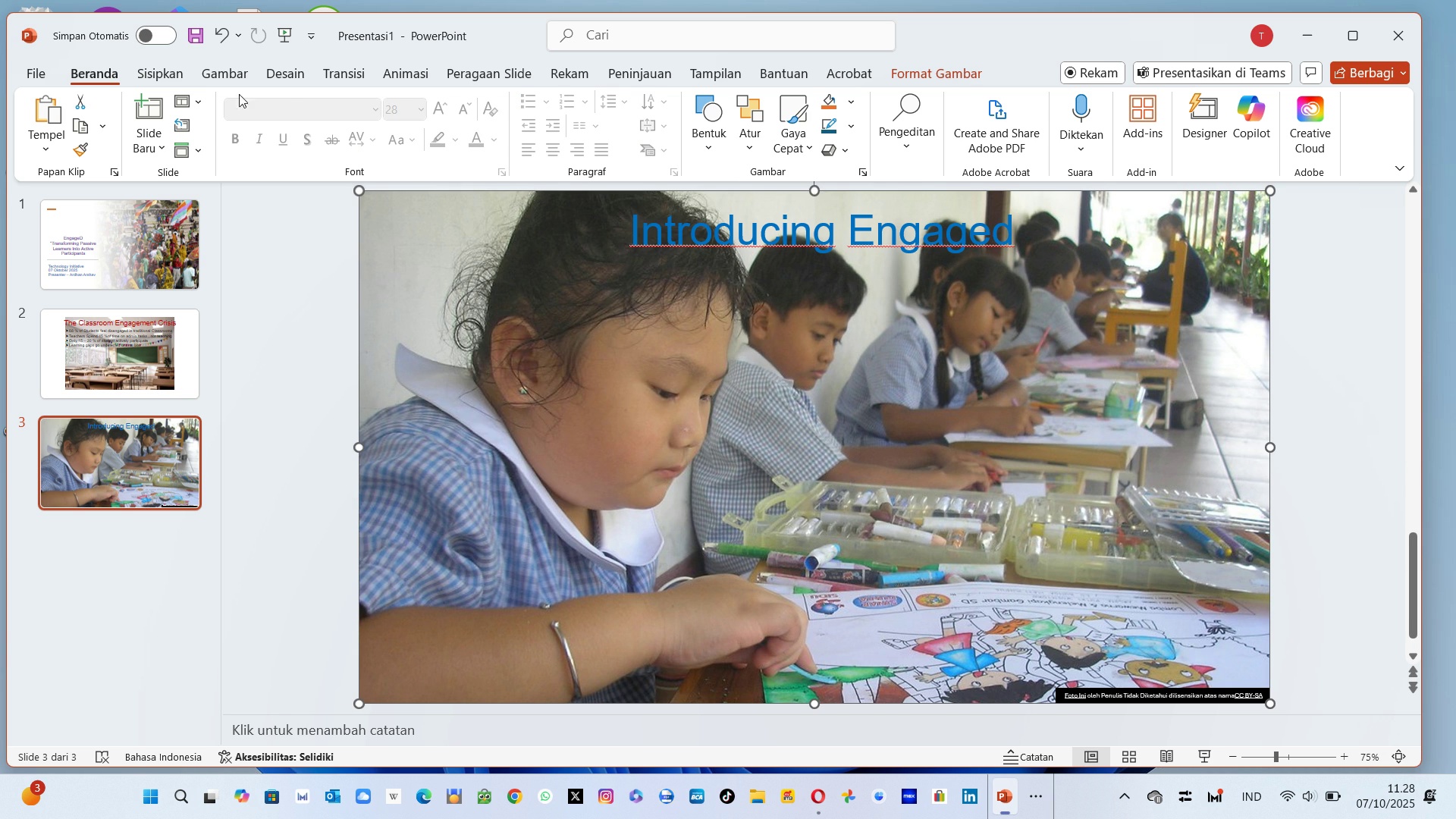 
left_click([152, 61])
 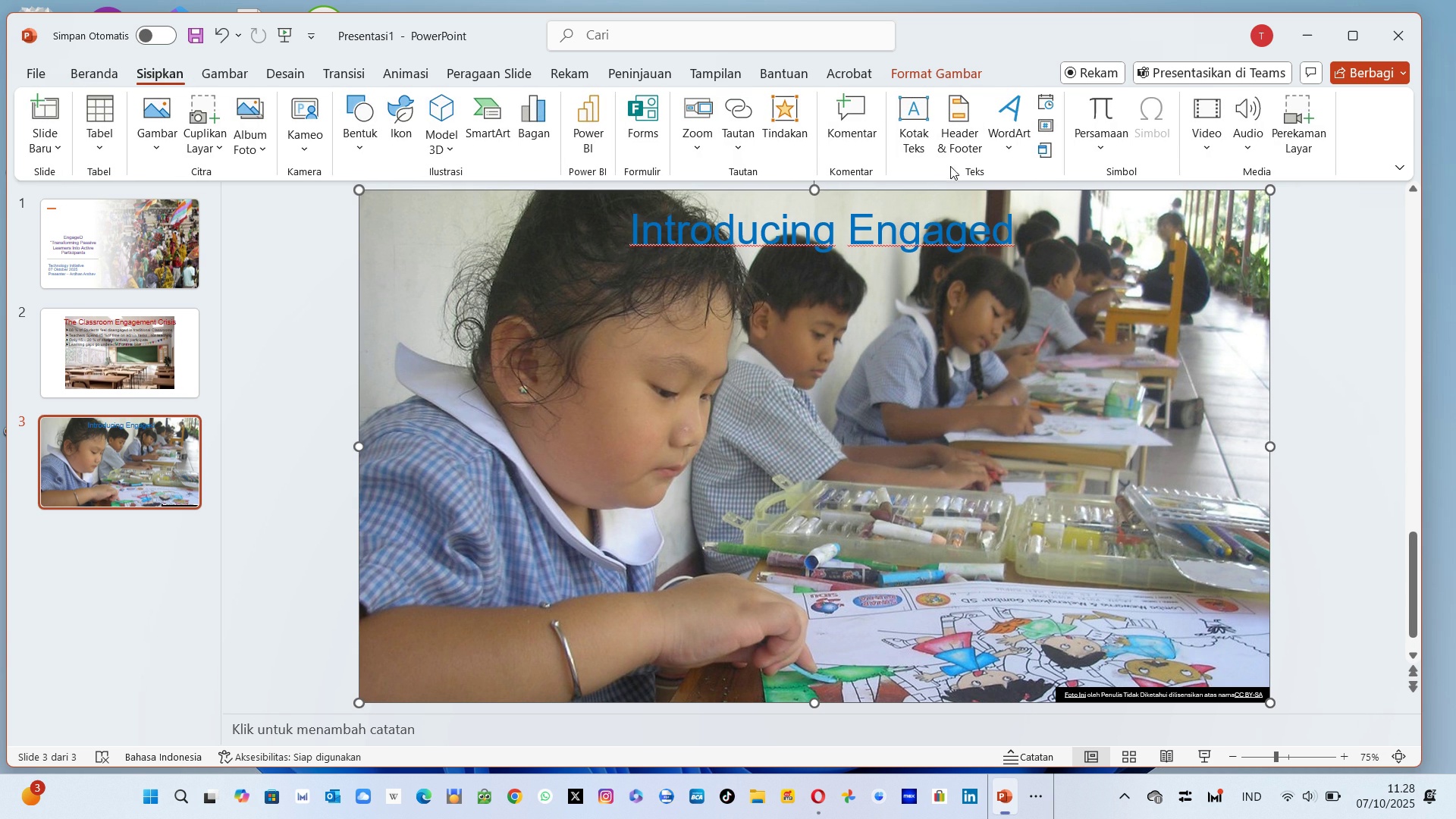 
left_click([910, 140])
 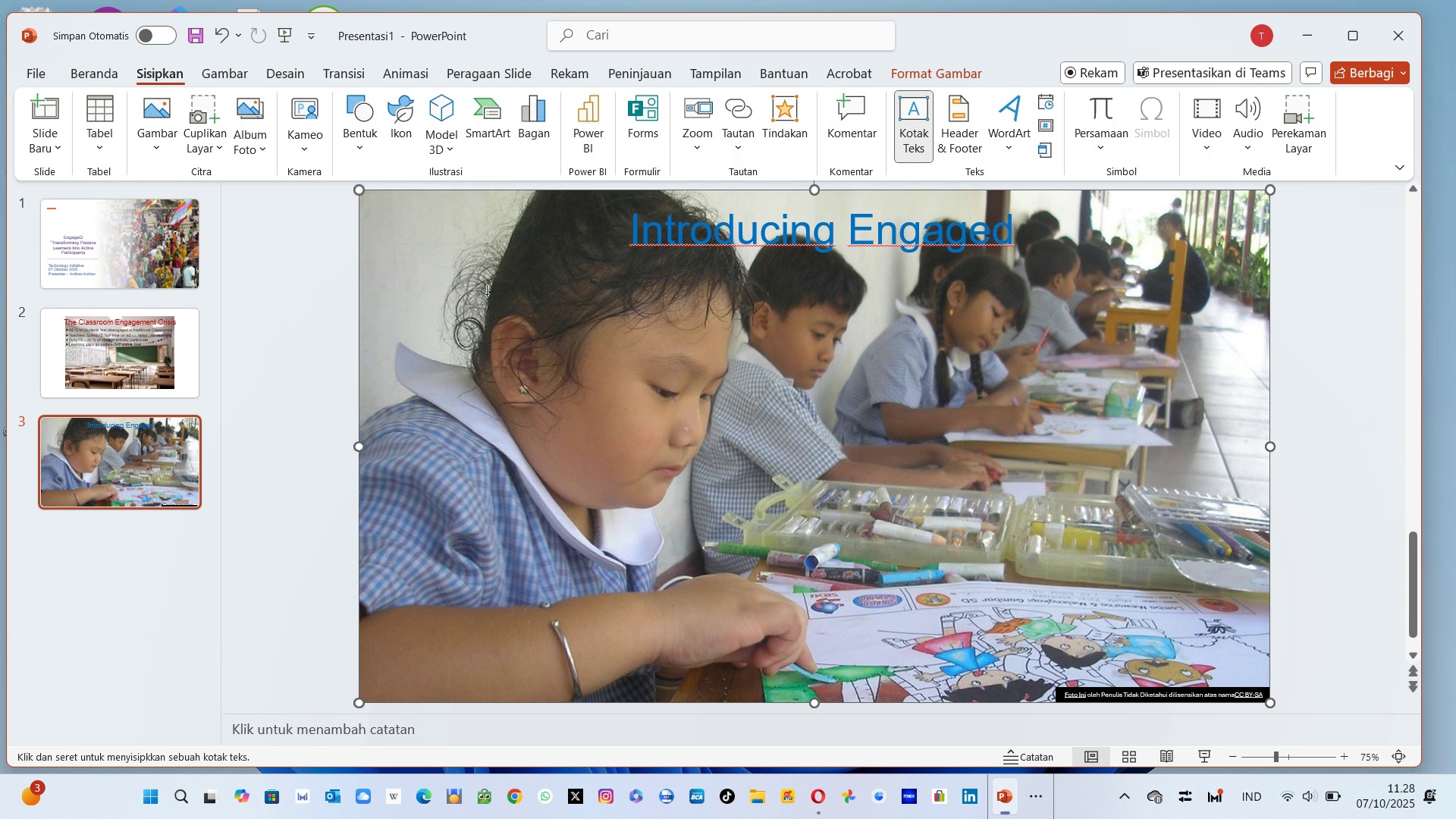 
left_click([484, 294])
 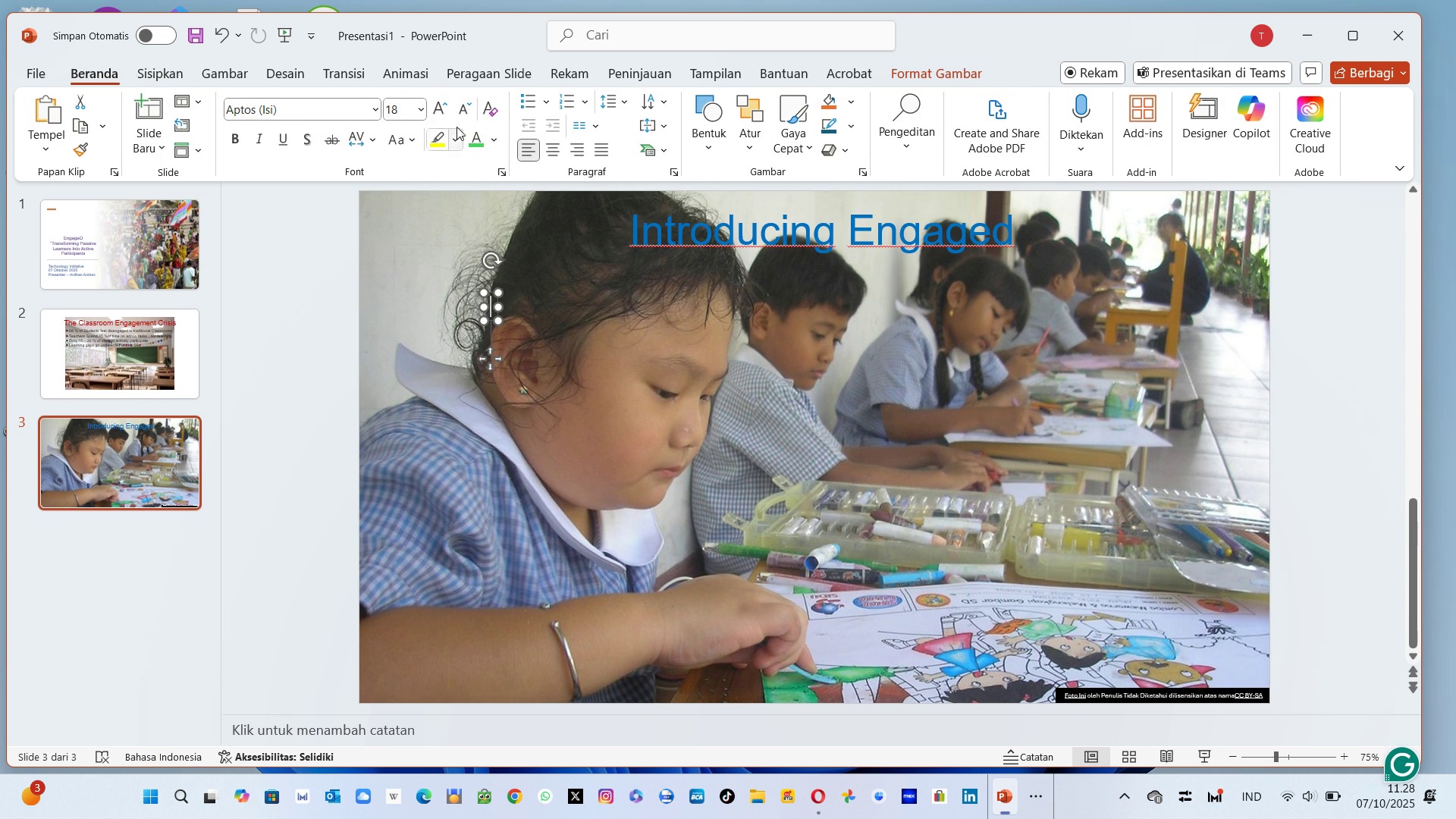 
left_click([336, 118])
 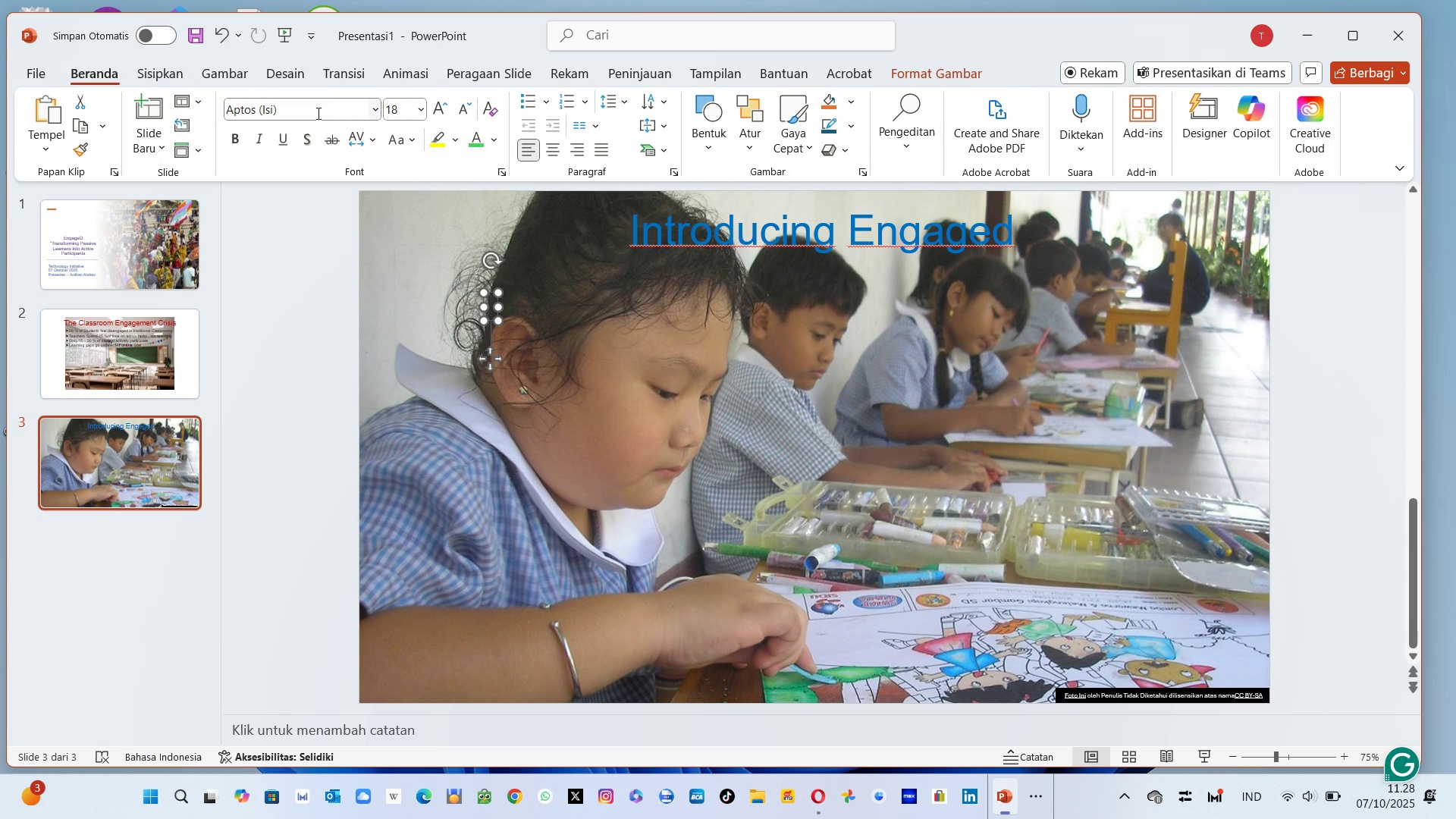 
left_click([315, 112])
 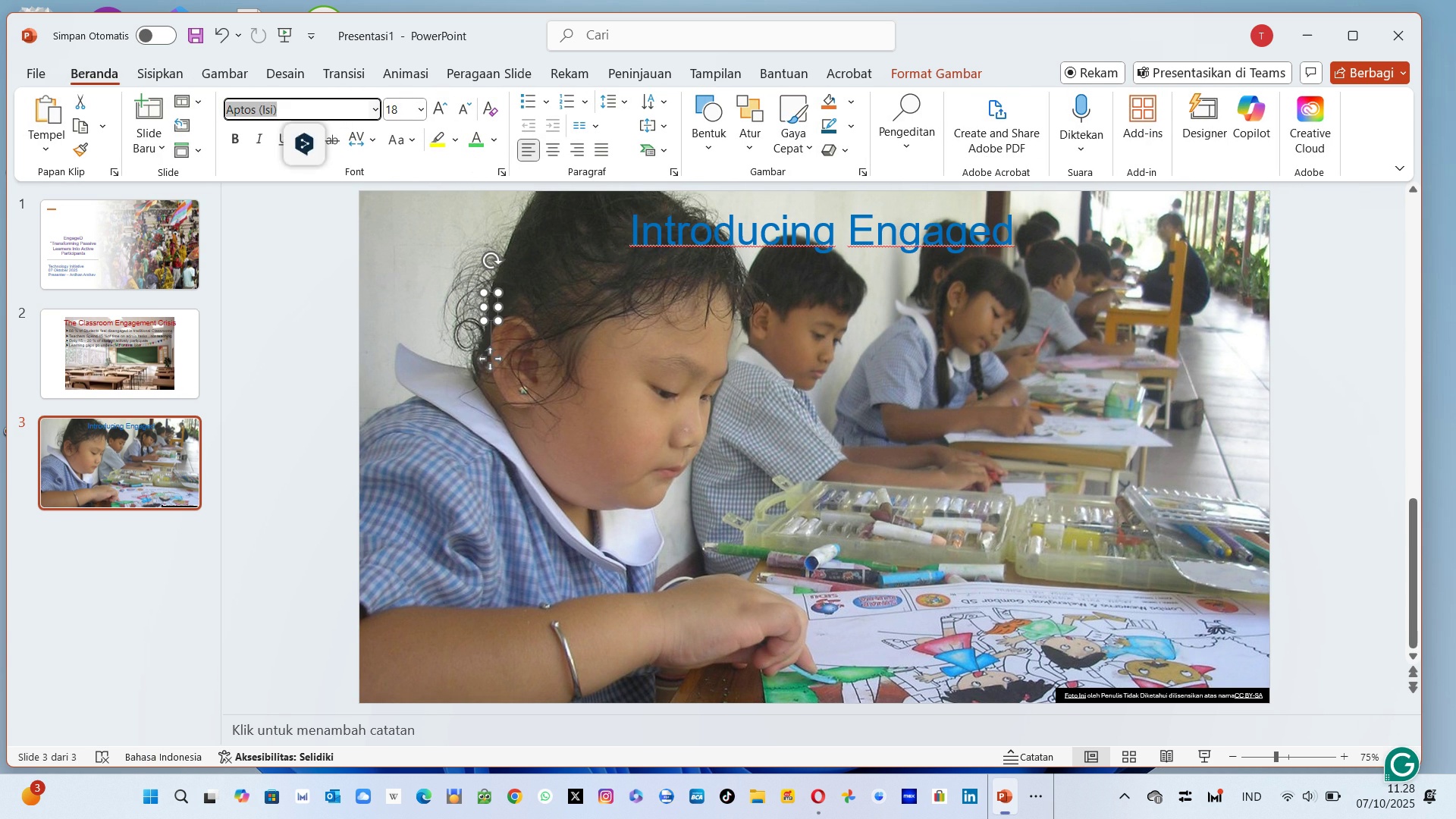 
type(aral)
key(Tab)
type(28)
key(Backspace)
type(4)
 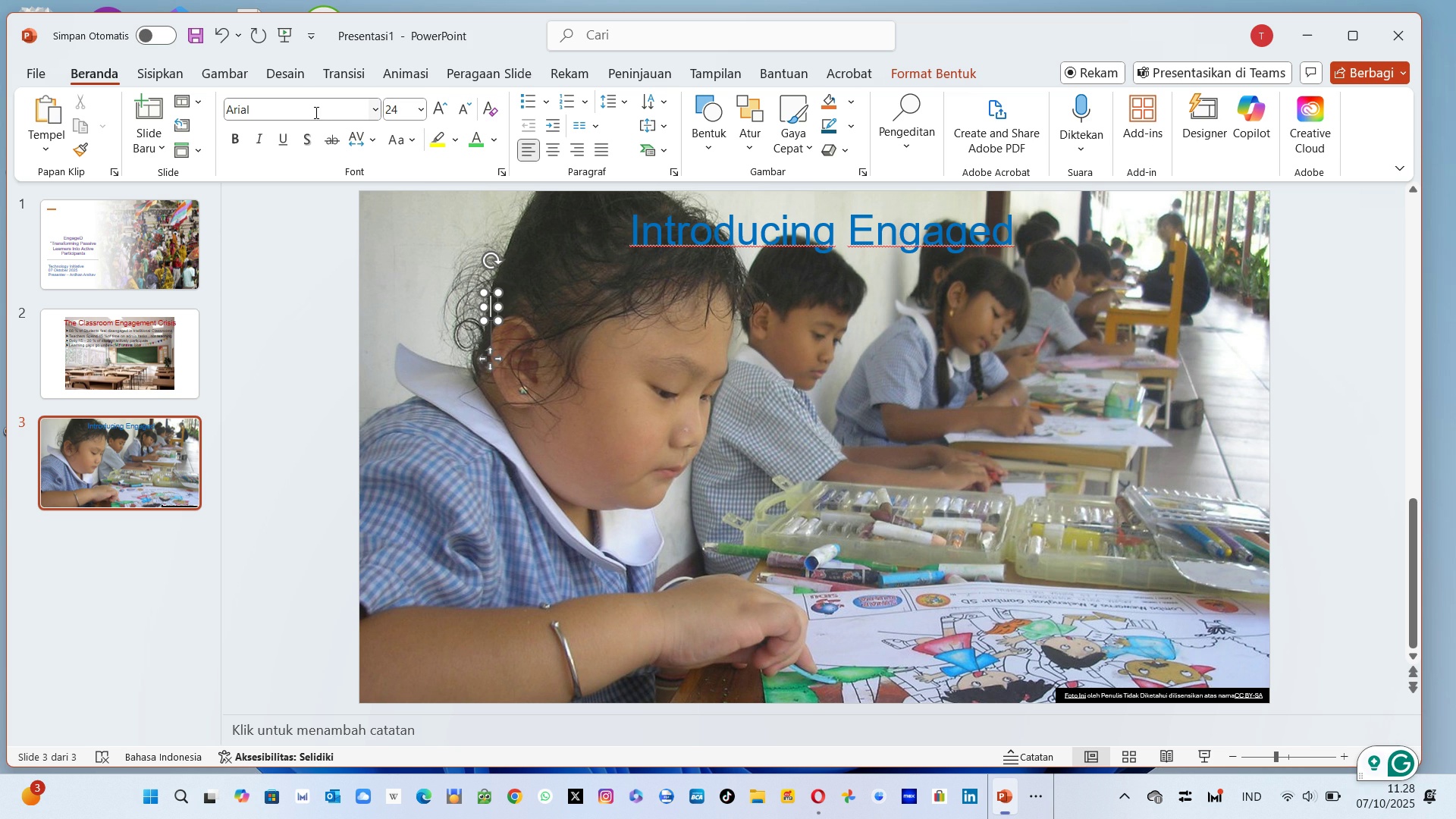 
key(Enter)
 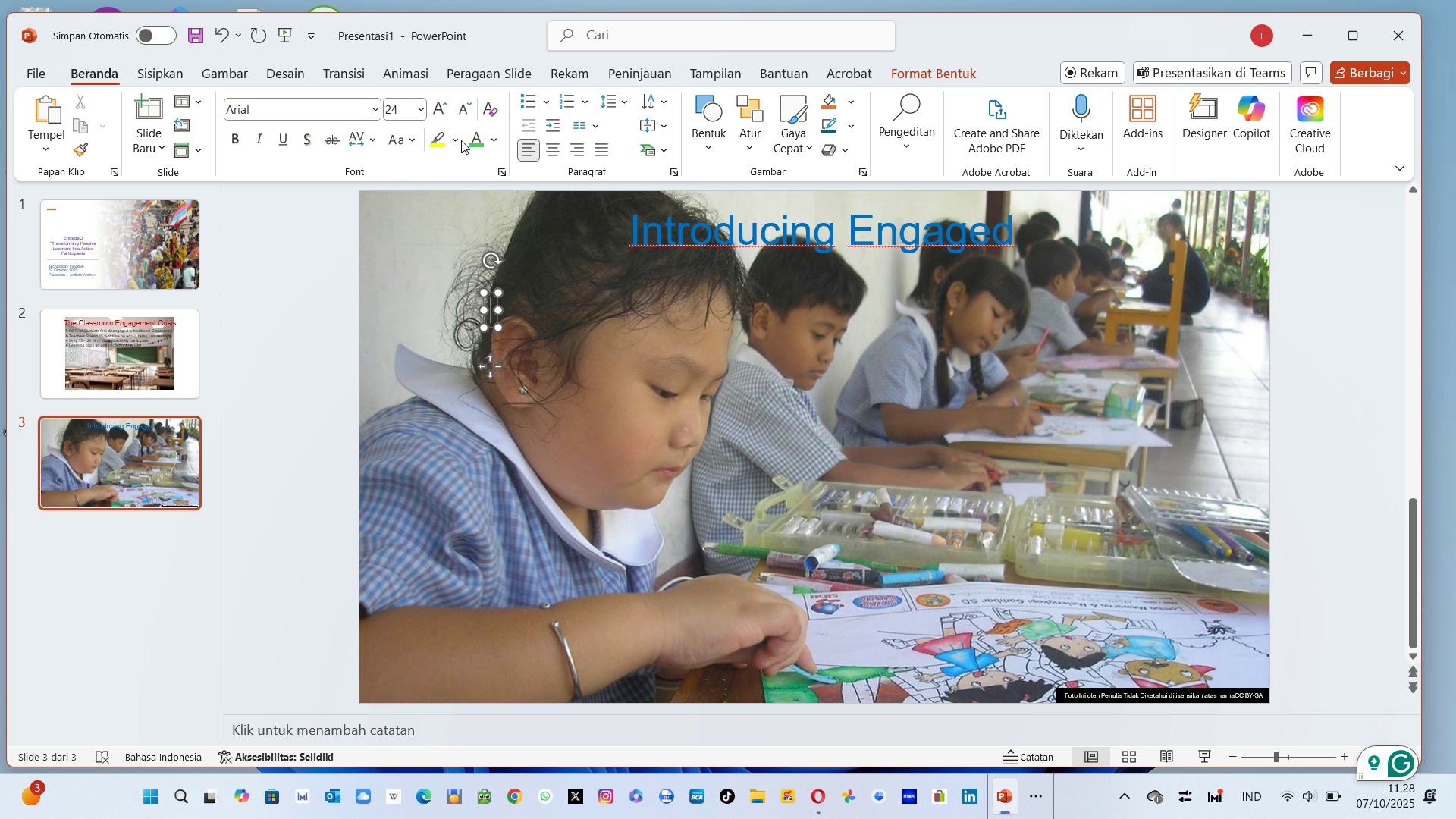 
left_click([476, 141])
 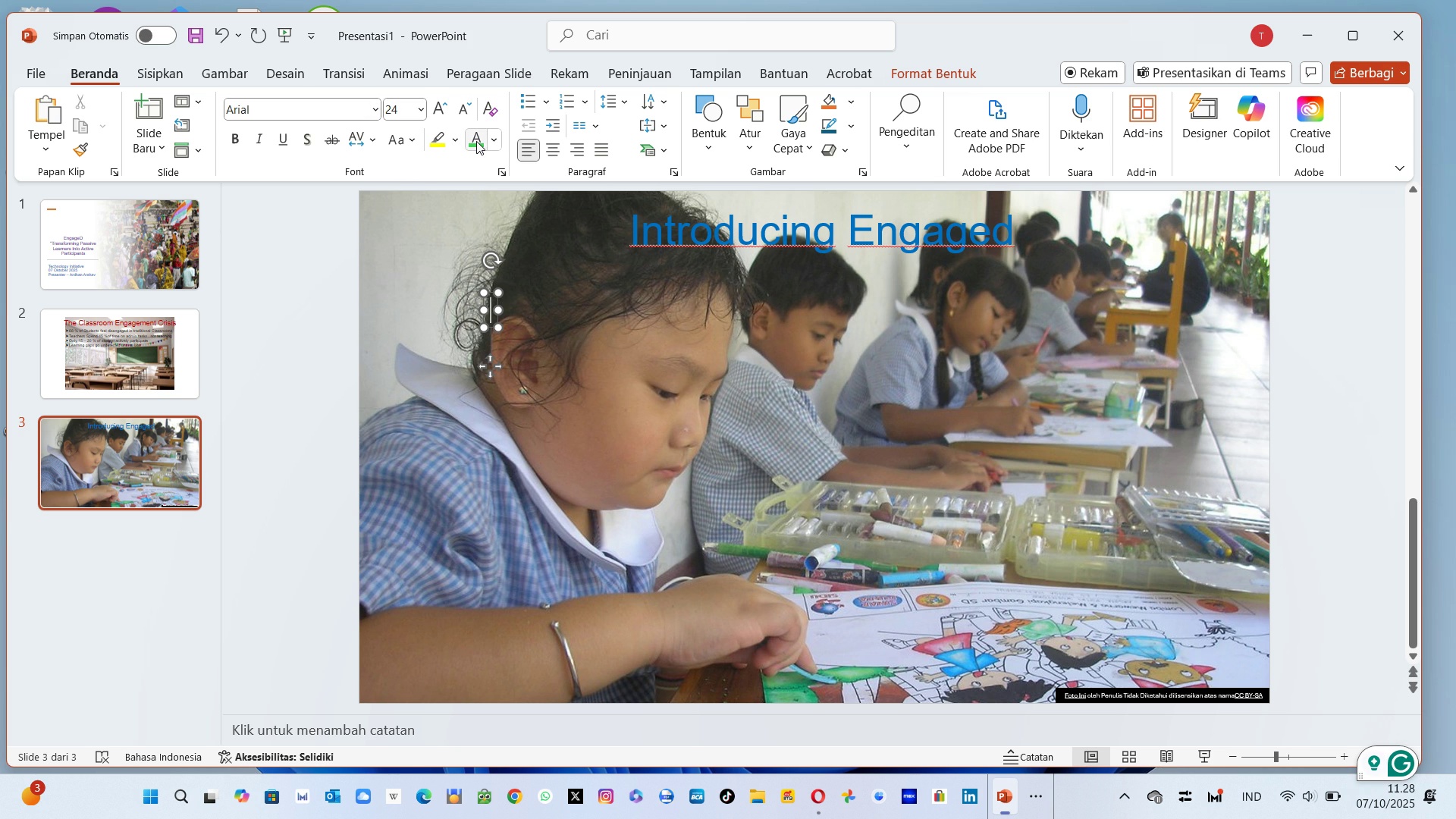 
type(Your compl)
key(Backspace)
key(Backspace)
key(Backspace)
key(Backspace)
key(Backspace)
type(Comple)
key(Backspace)
type(ete)